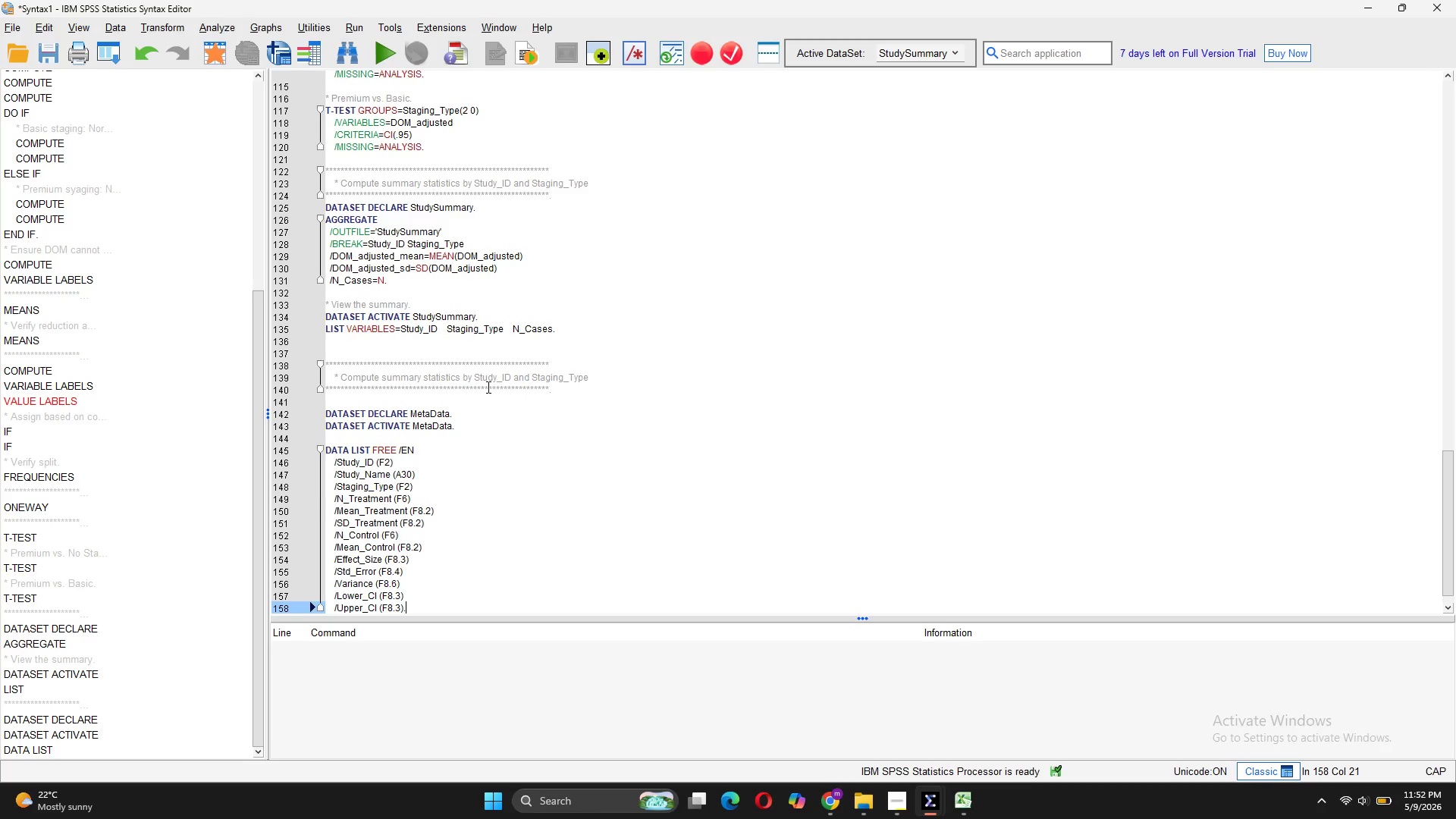 
key(Enter)
 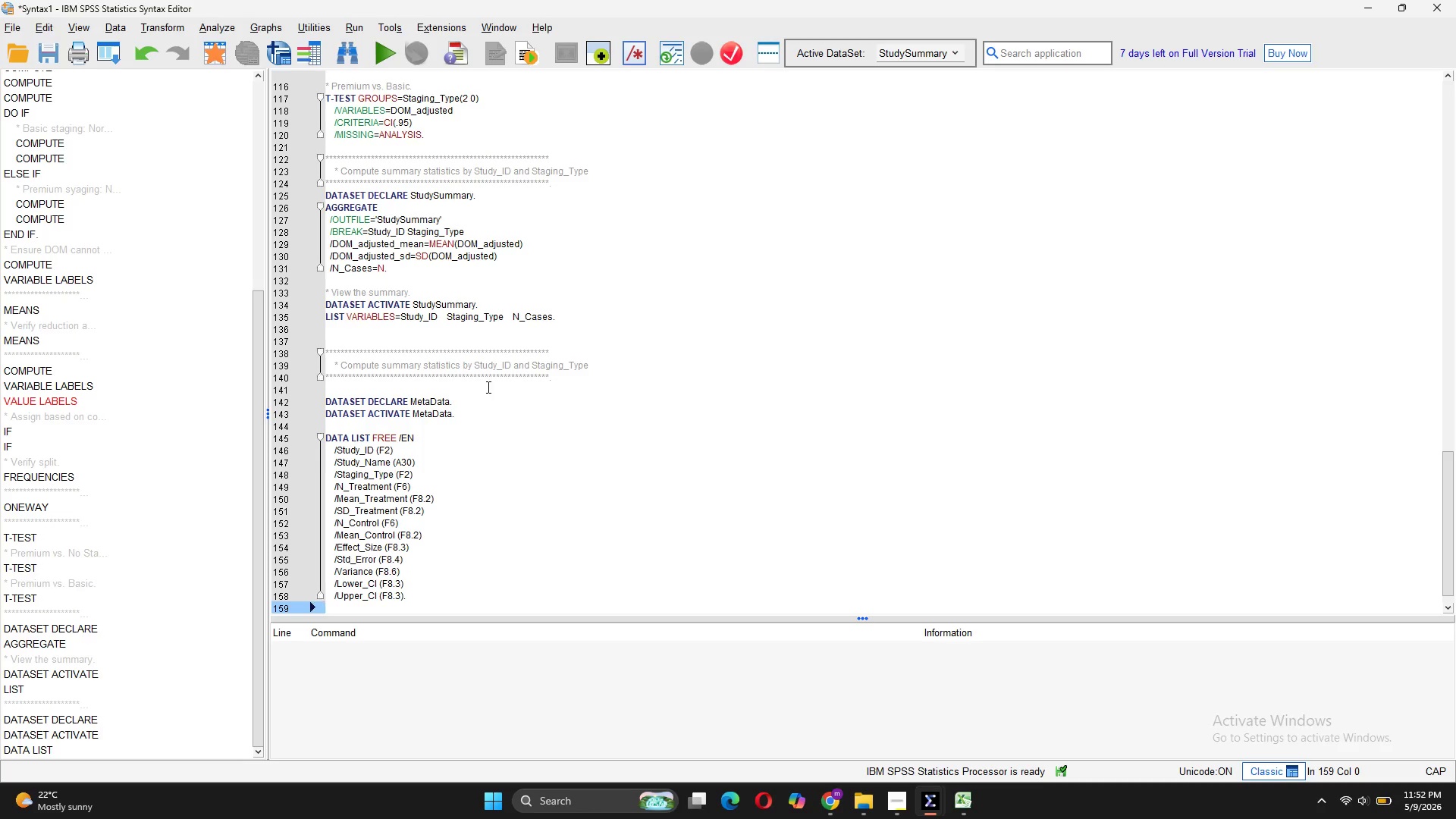 
wait(9.55)
 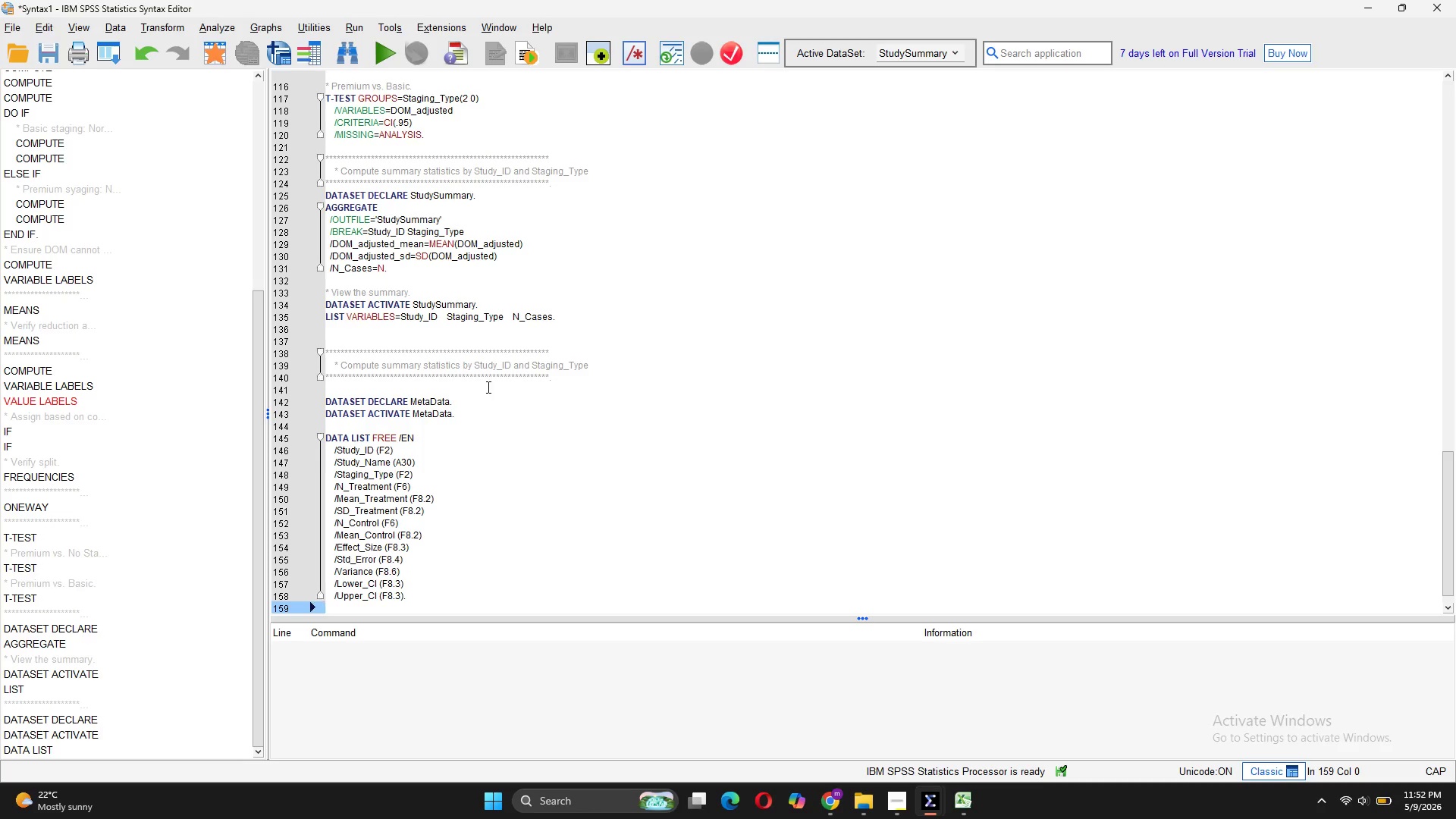 
key(Enter)
 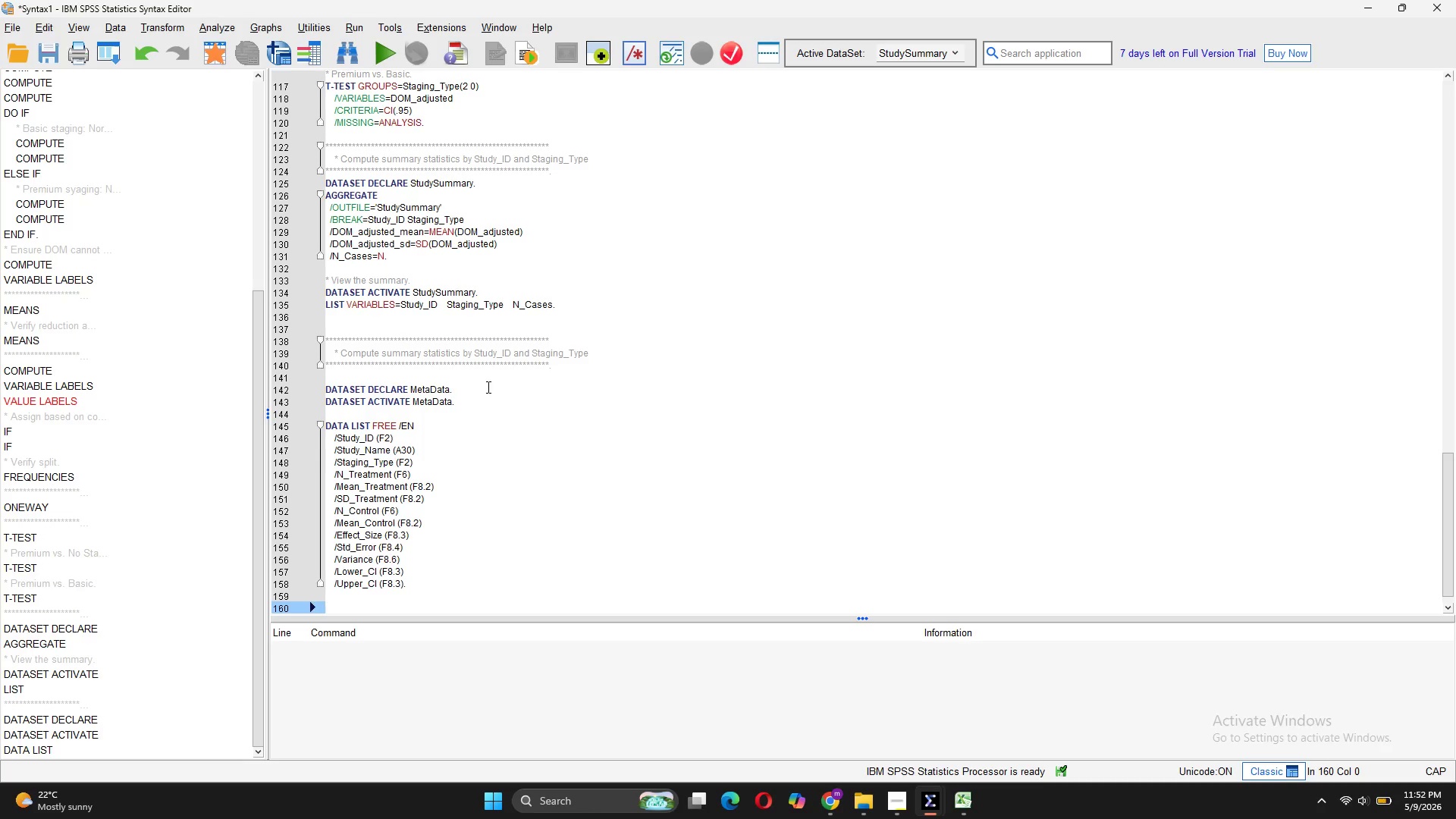 
wait(13.89)
 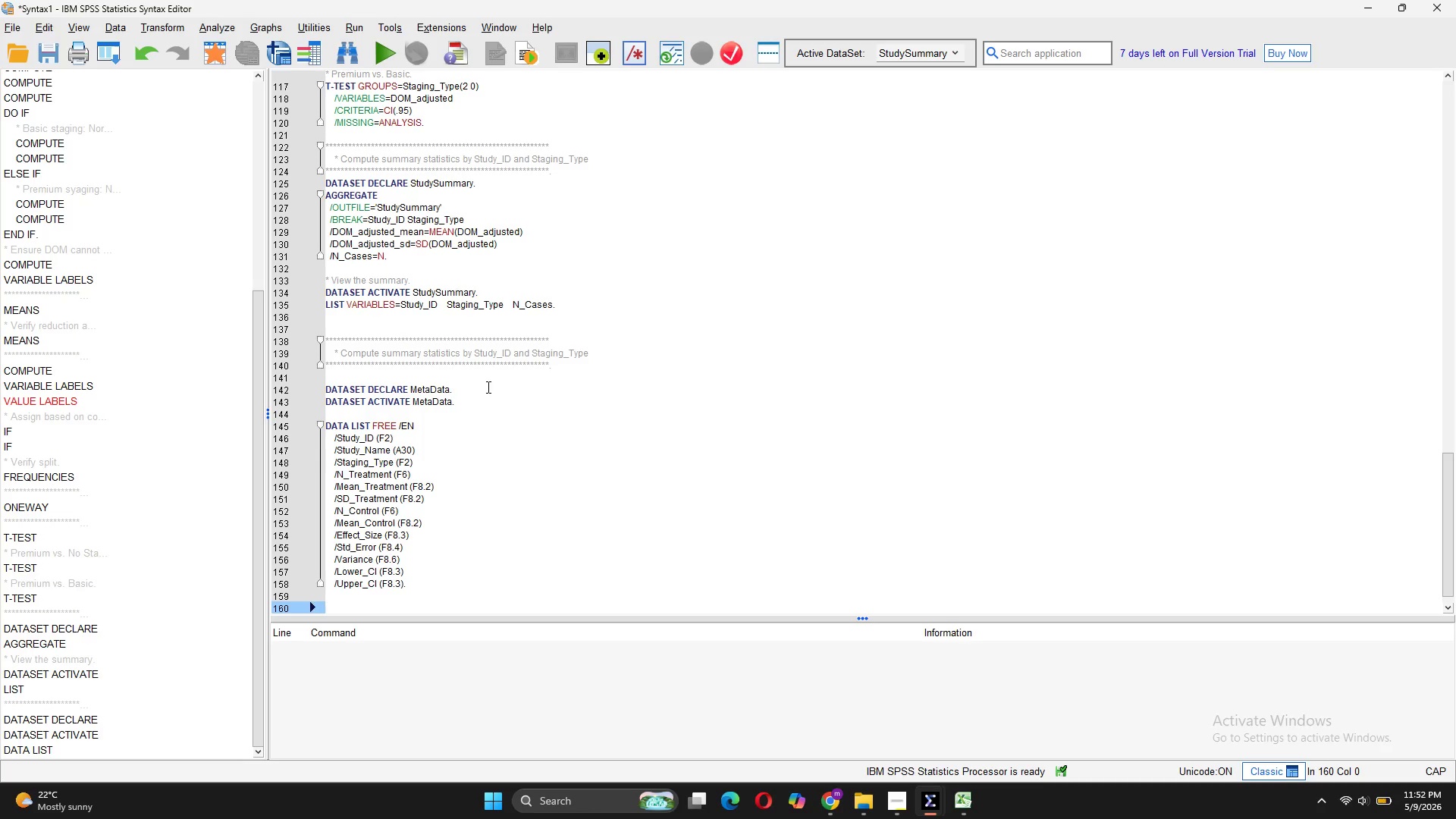 
type(BEGIN DATA)
 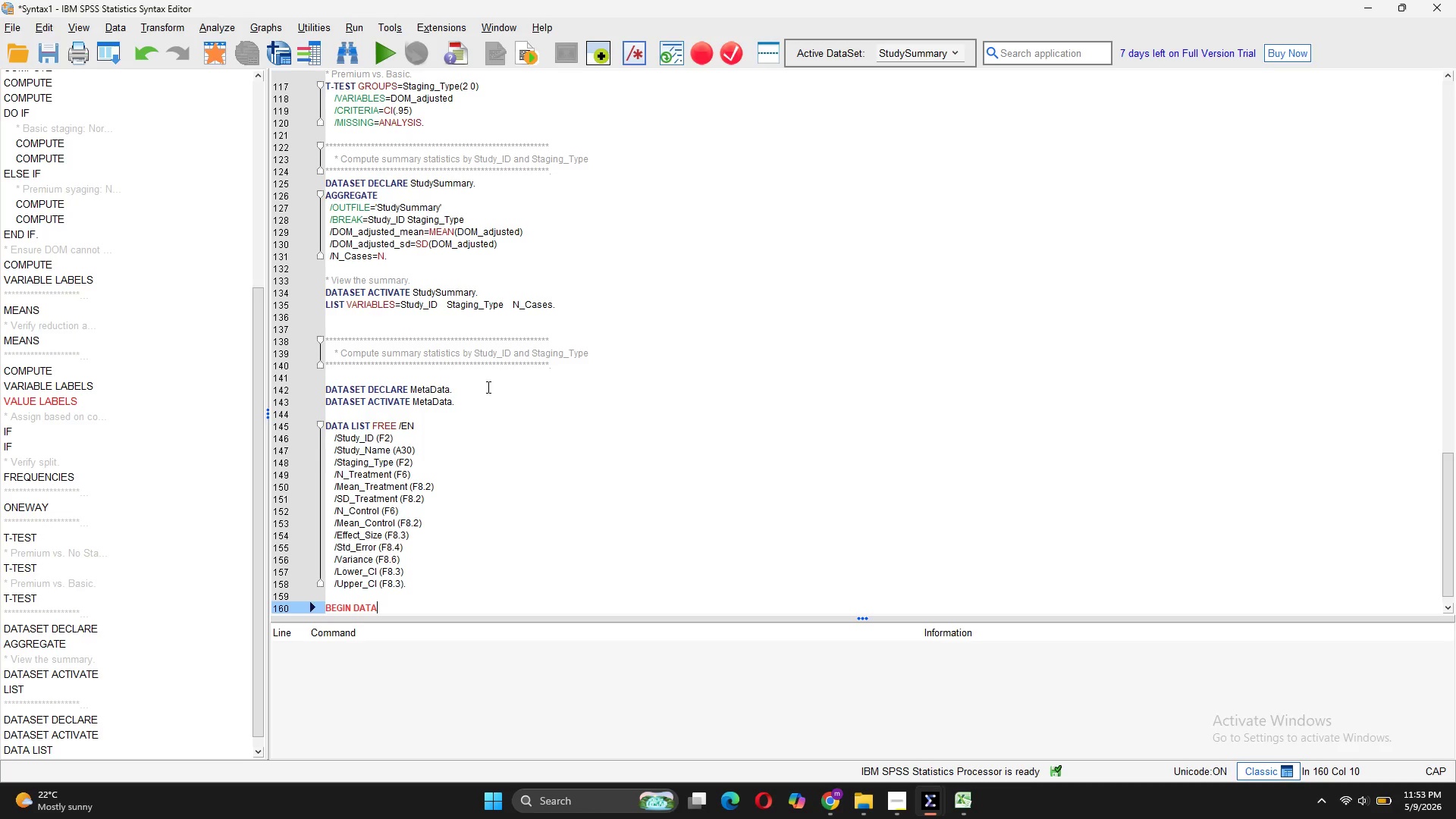 
key(Enter)
 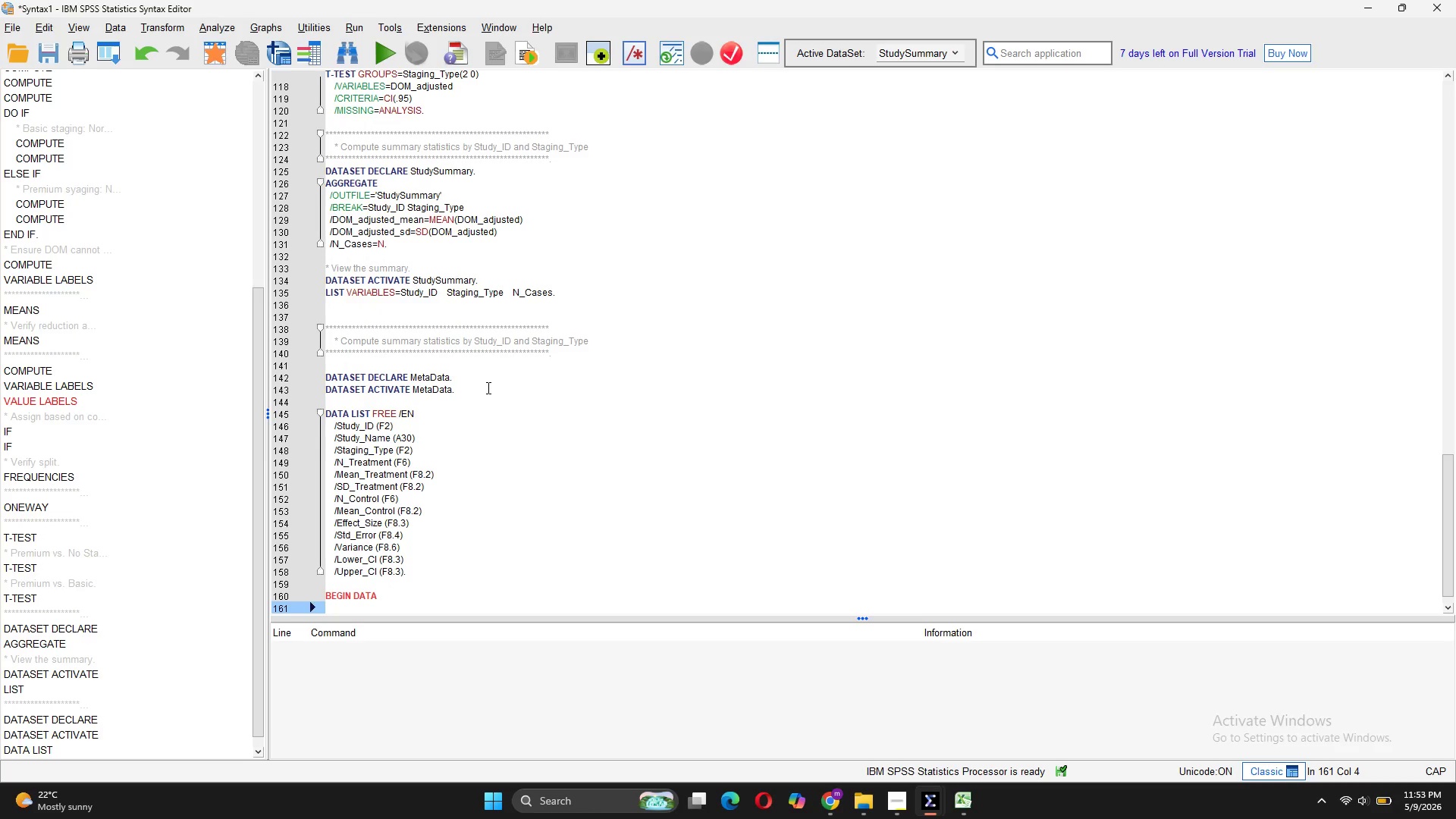 
key(Backspace)
key(Backspace)
key(Backspace)
key(Backspace)
type(* Study 1: Bhattacharya et al. (2025) - rom )
key(Backspace)
key(Backspace)
key(Backspace)
key(Backspace)
type(from paper)
 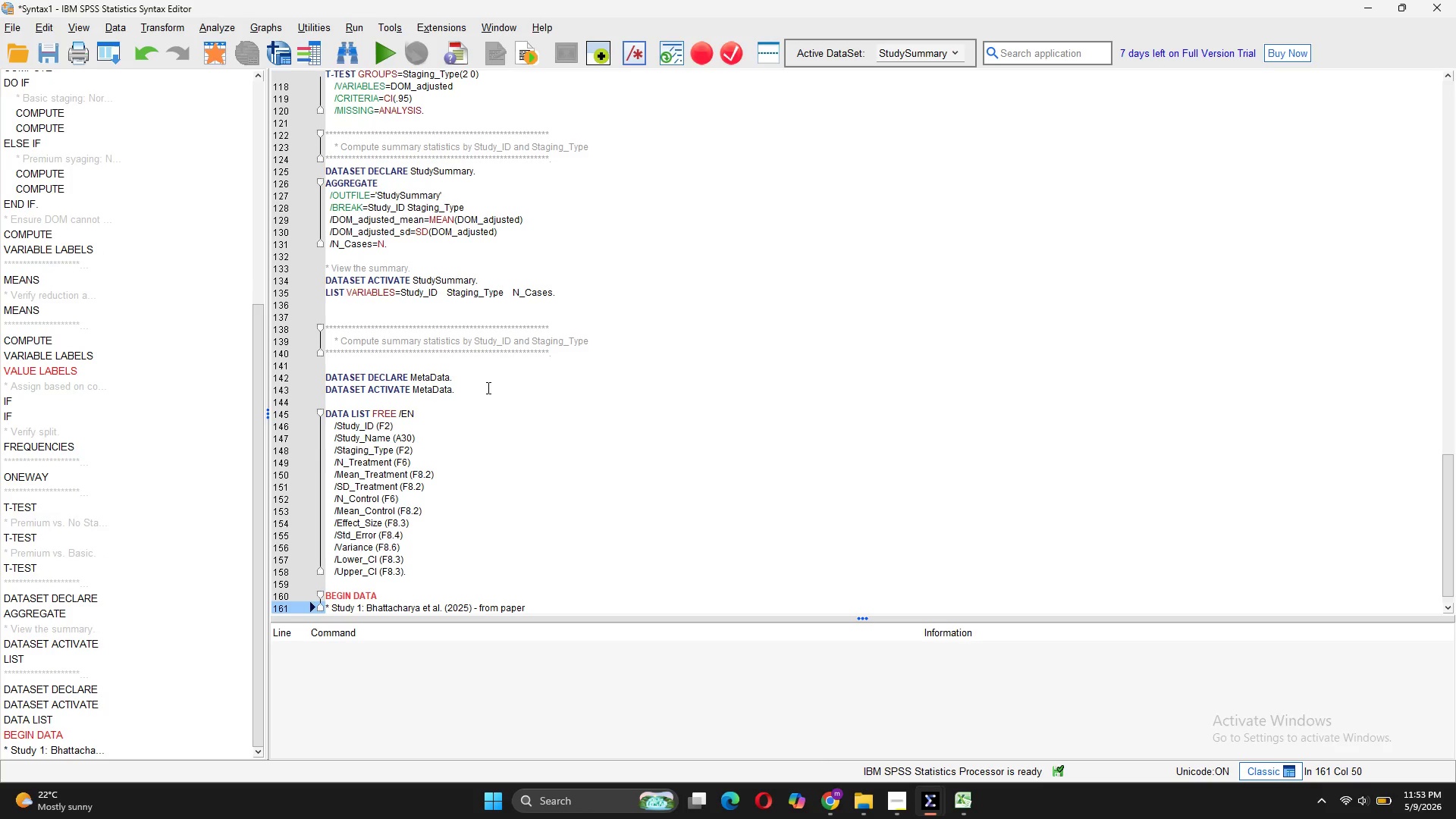 
key(Enter)
 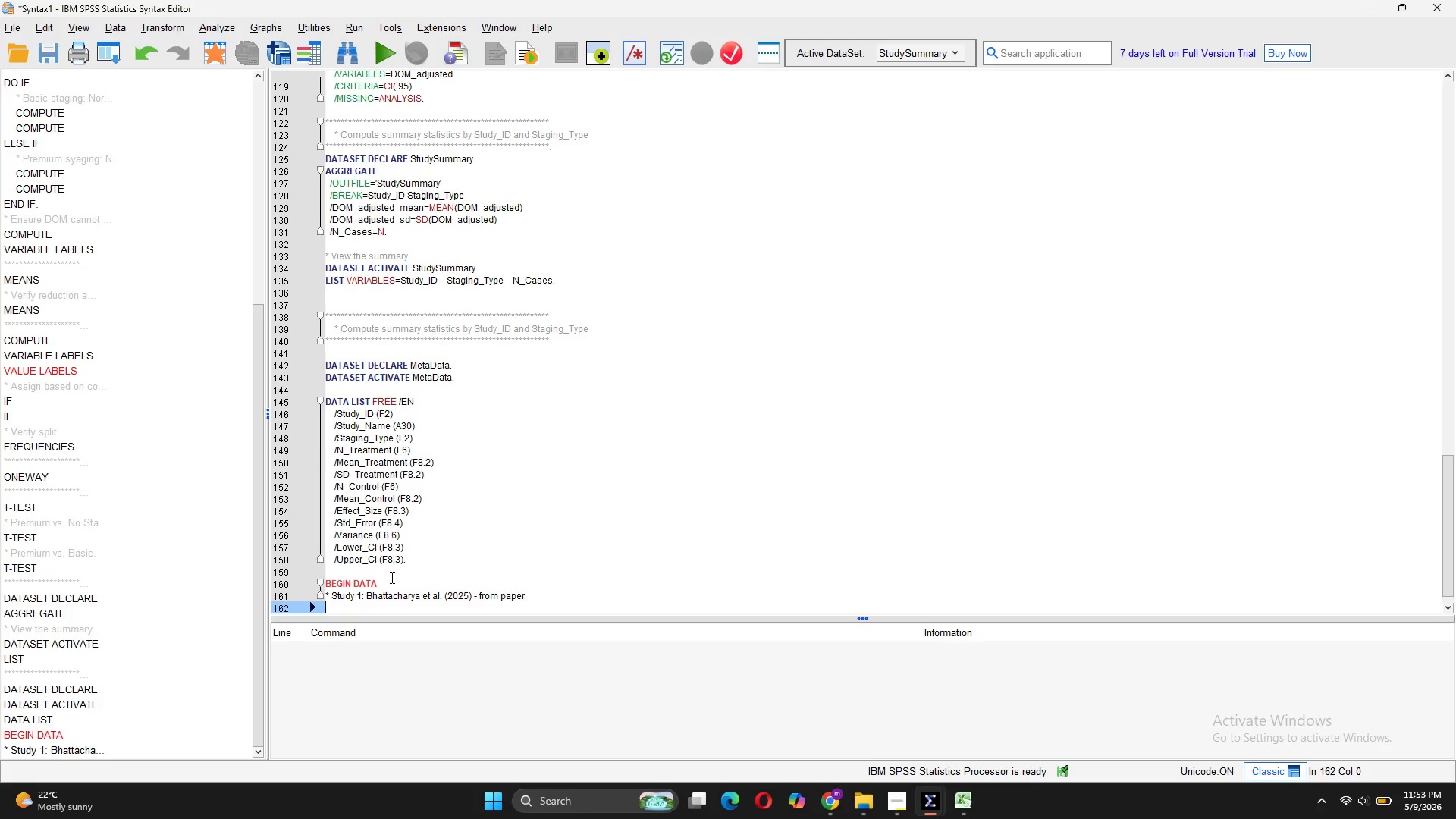 
left_click([385, 588])
 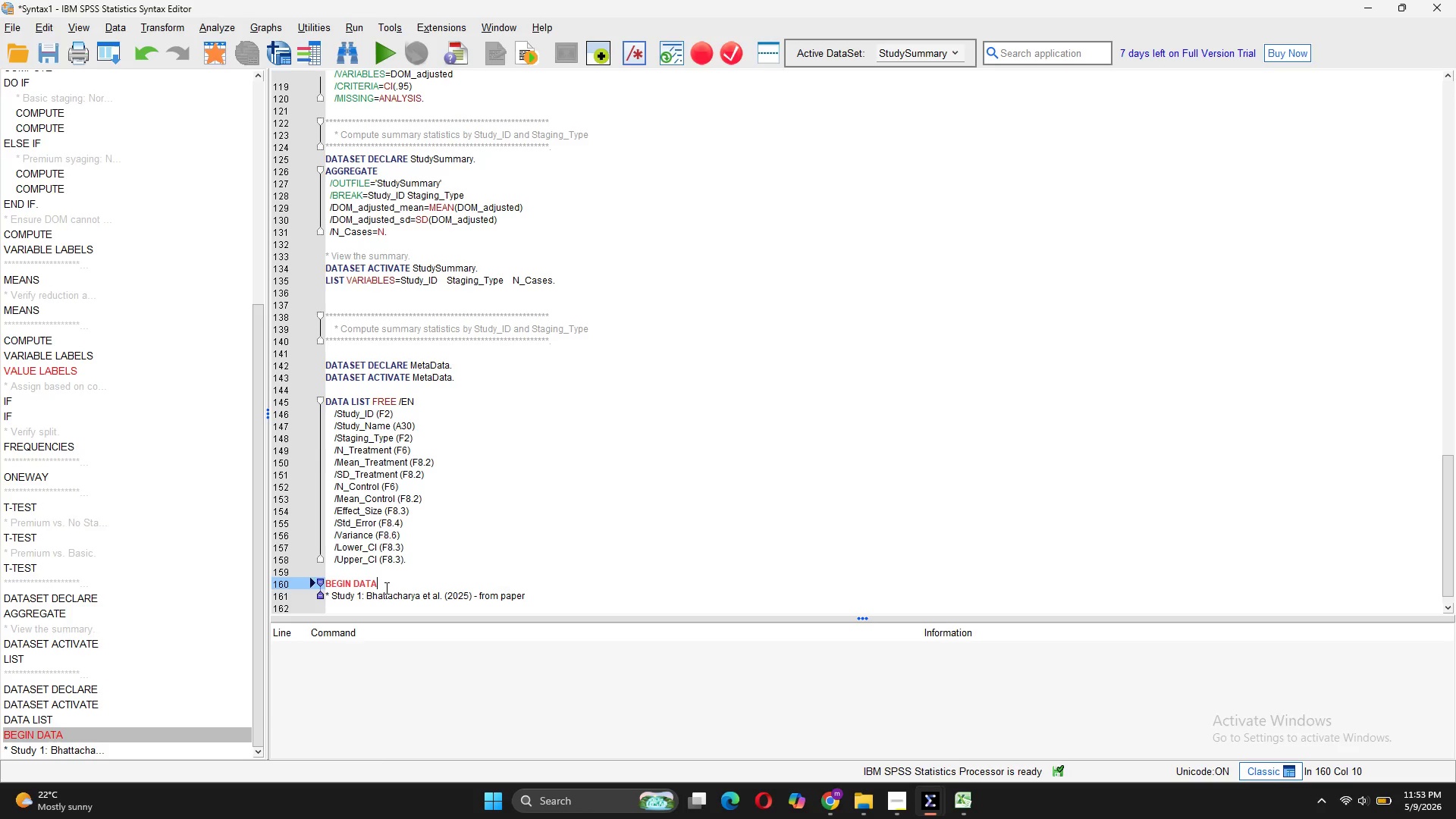 
key(Period)
 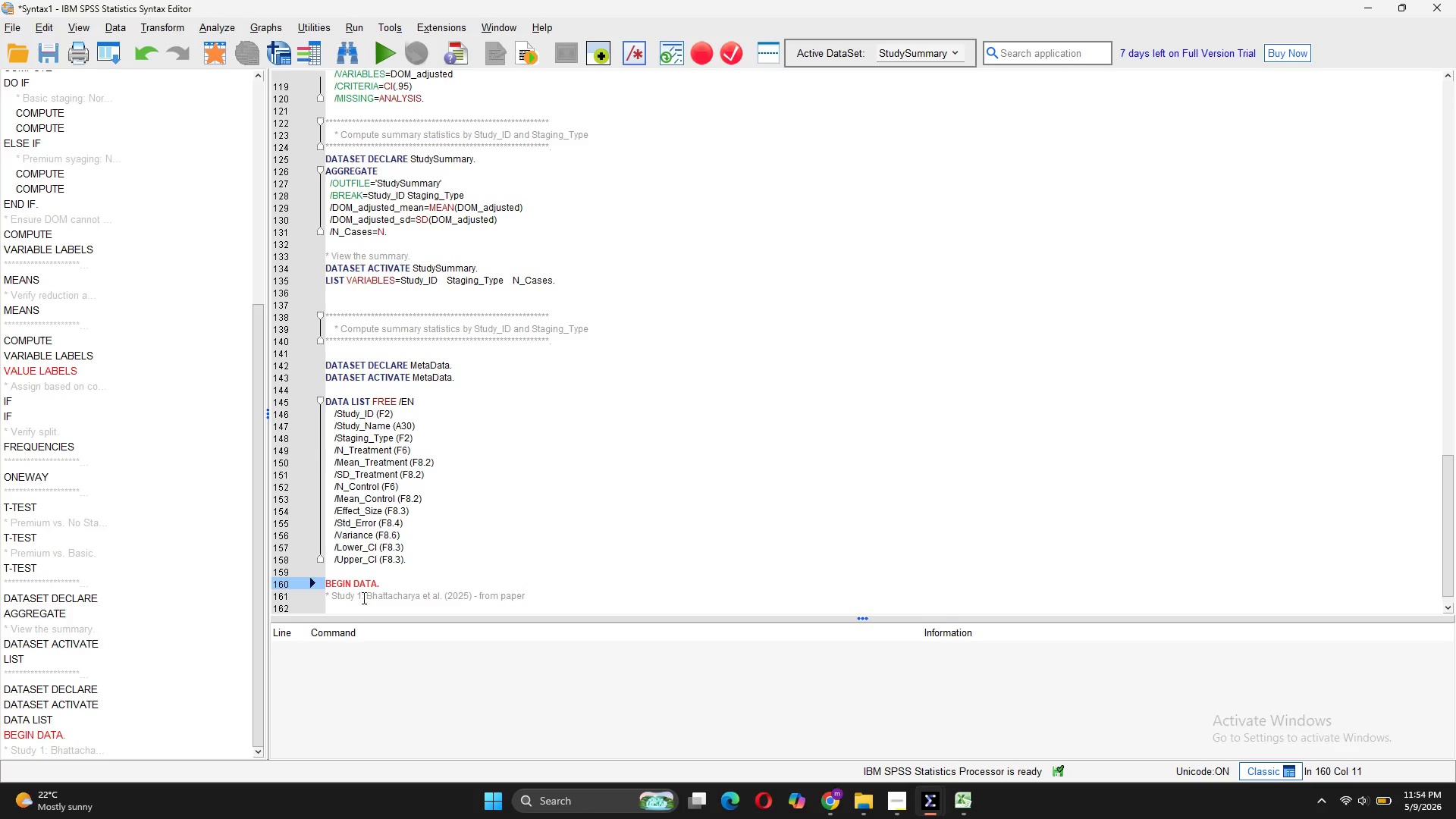 
key(Backspace)
 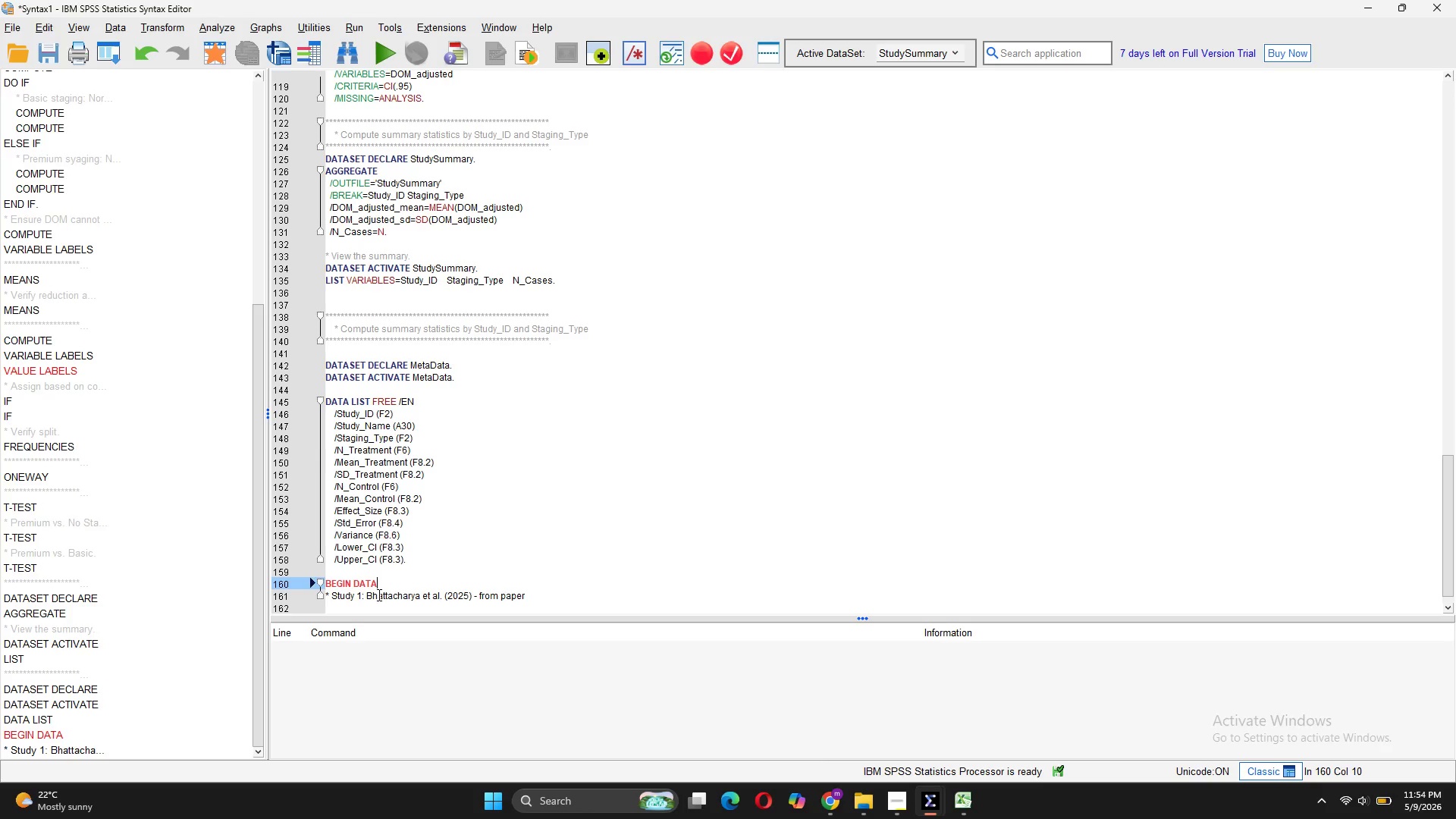 
wait(5.92)
 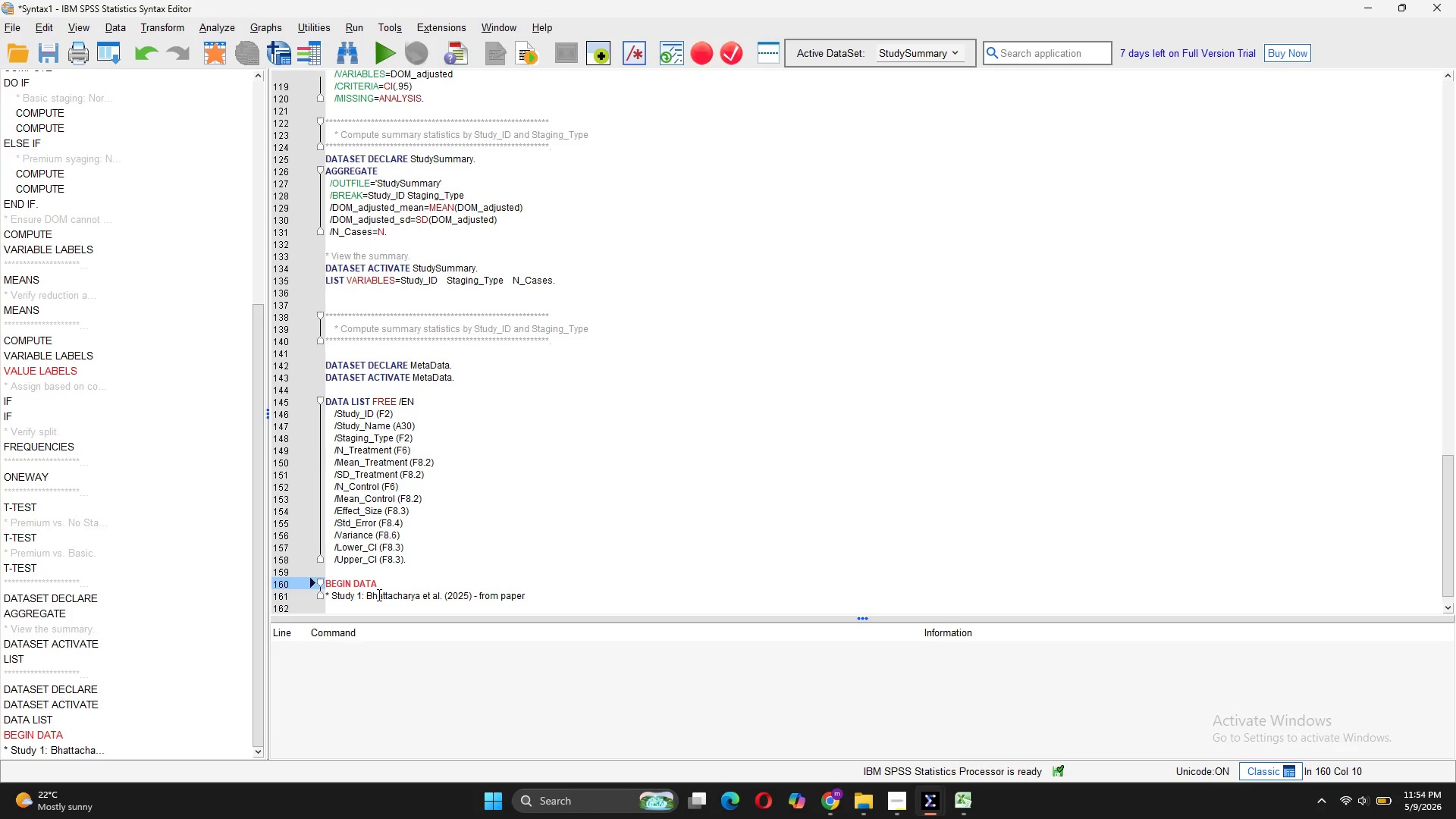 
left_click([524, 601])
 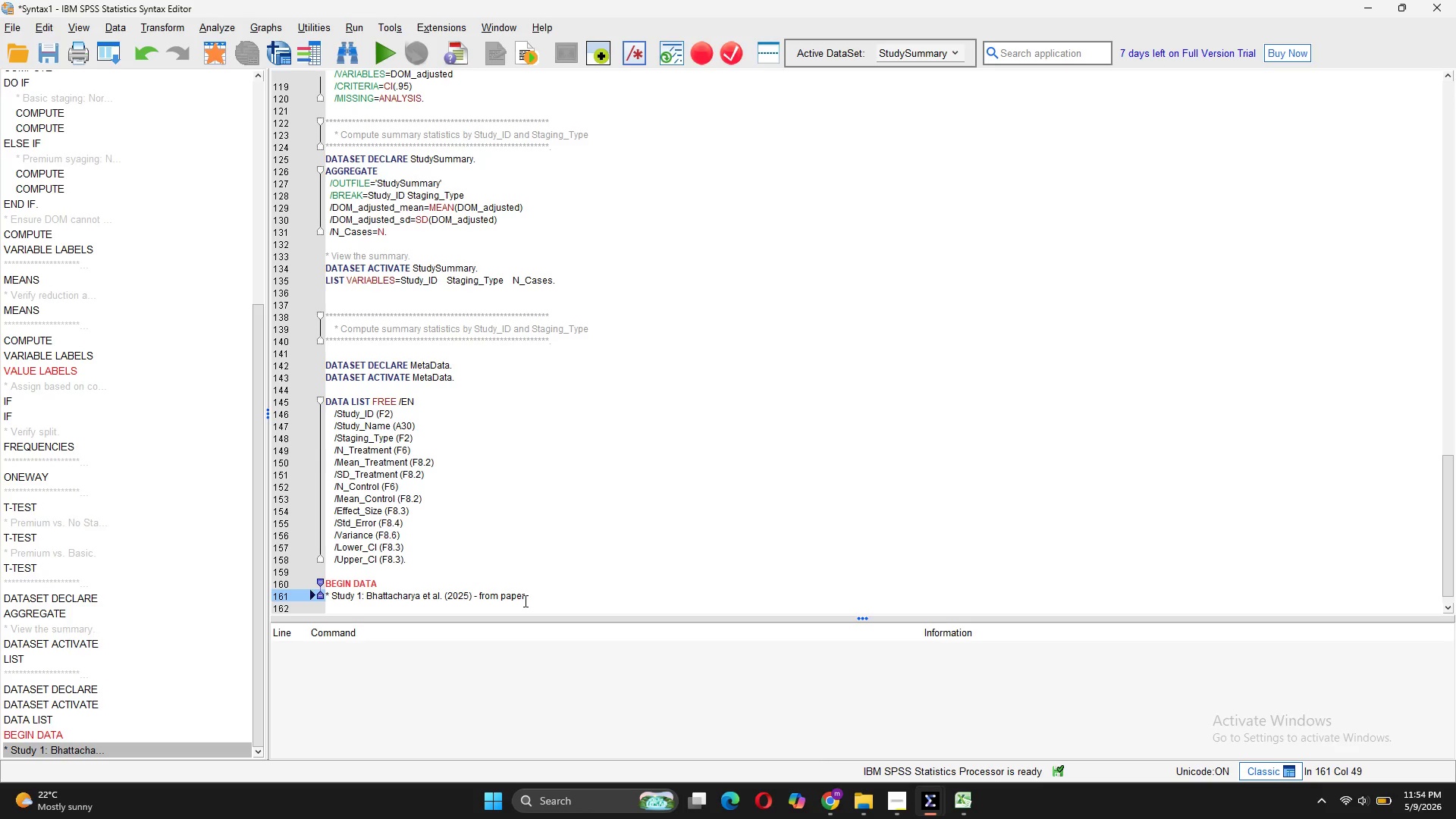 
key(ArrowRight)
 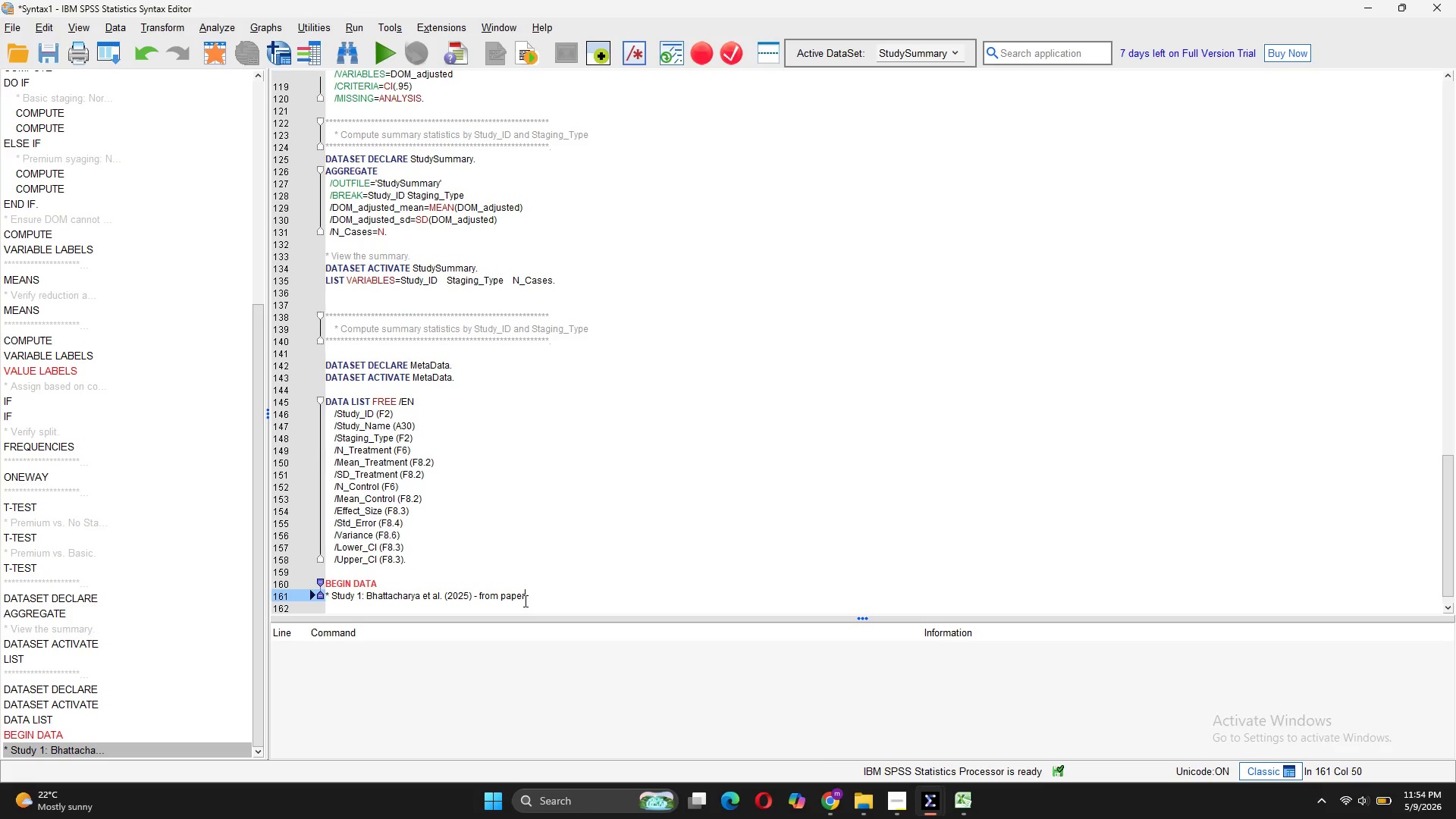 
key(Period)
 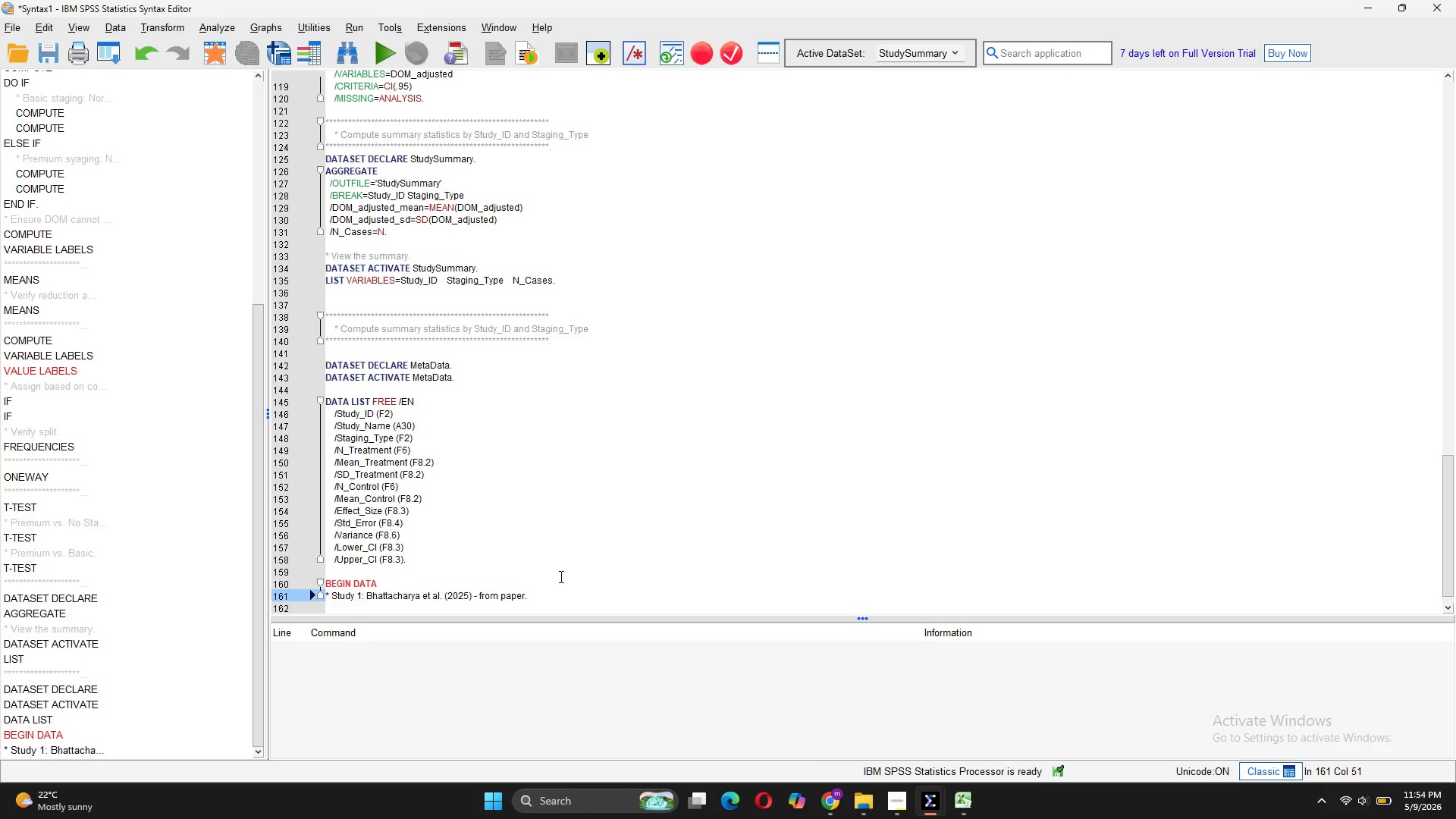 
left_click([493, 577])
 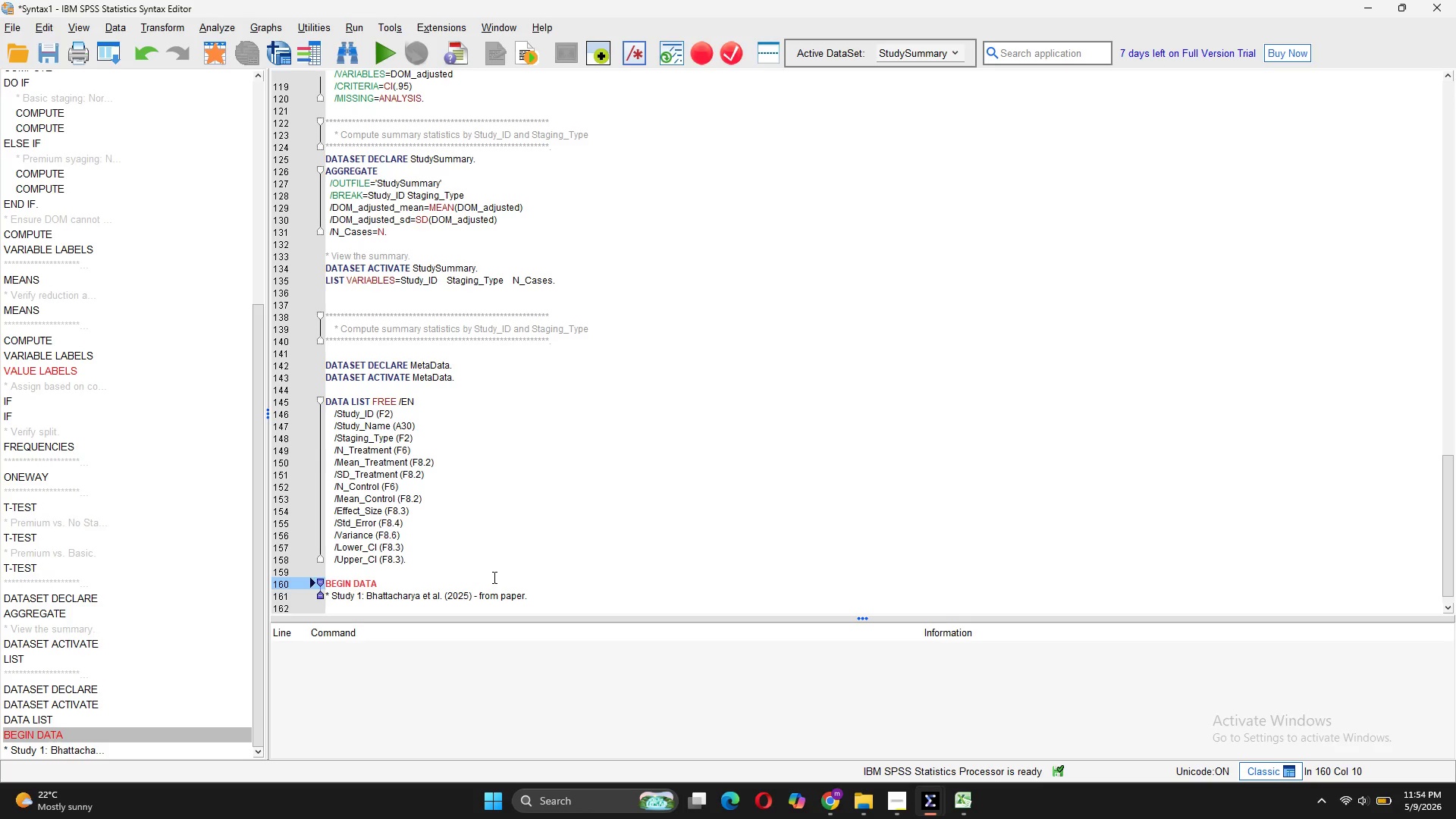 
key(Period)
 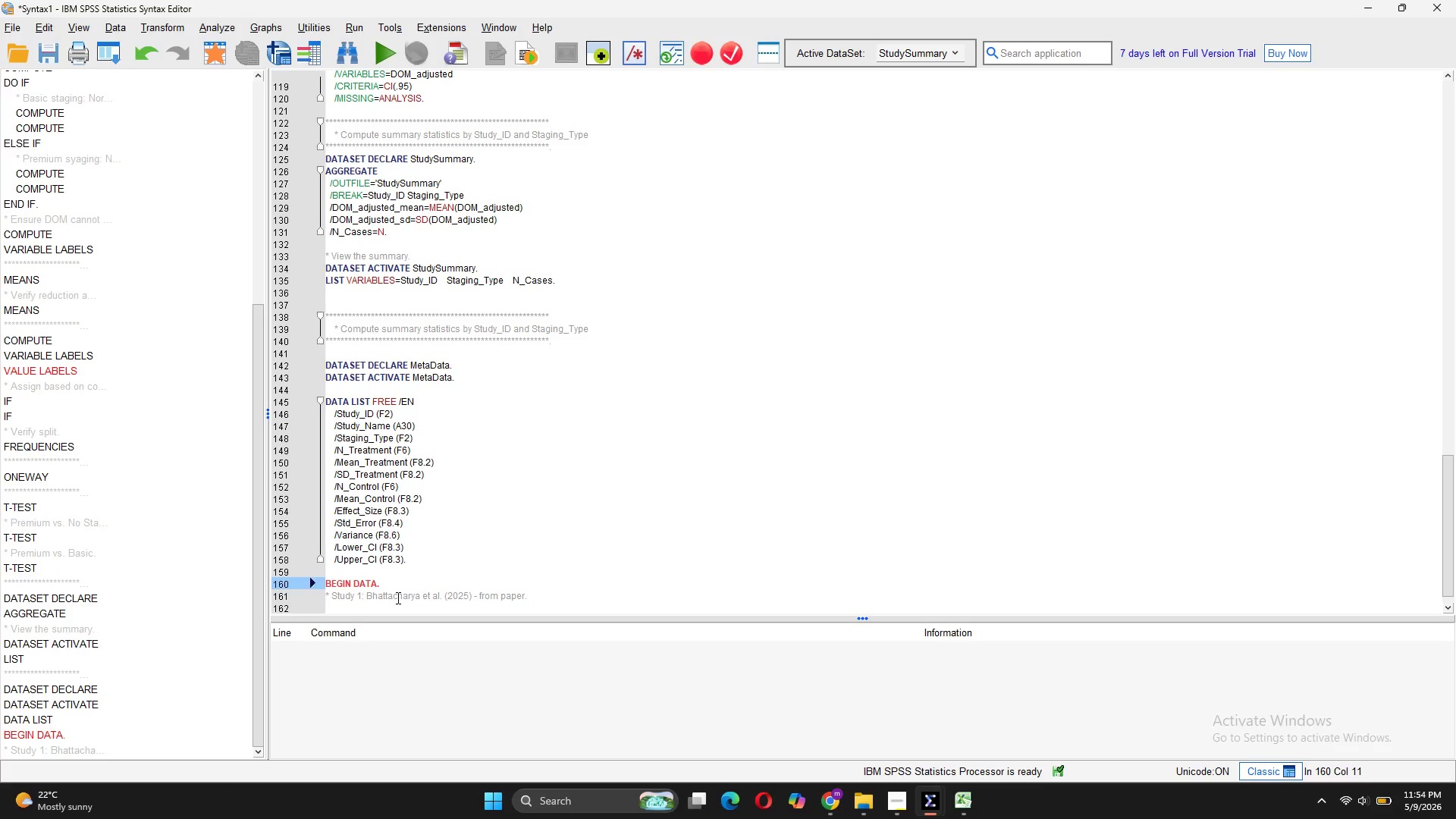 
left_click([381, 600])
 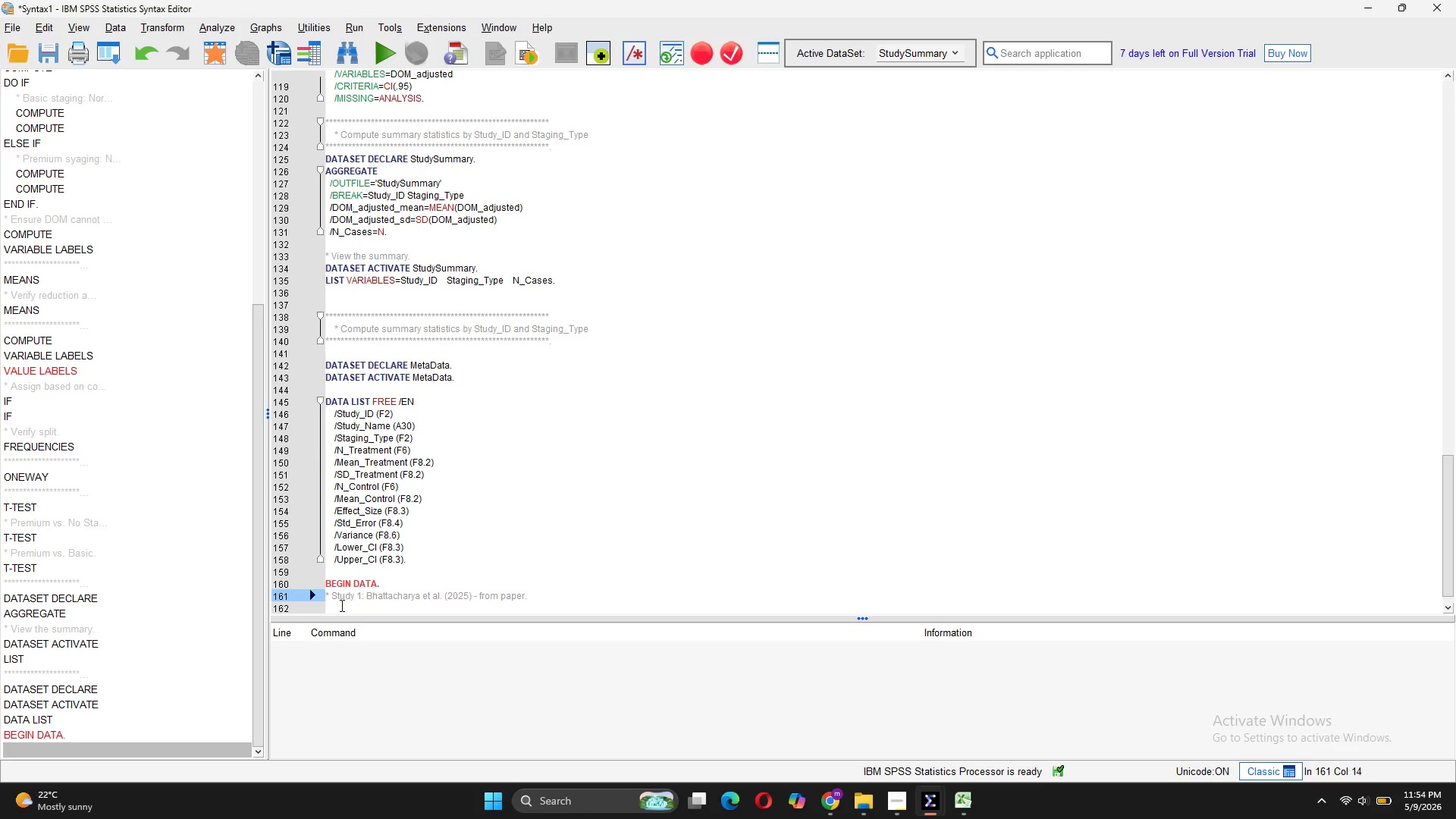 
left_click([340, 606])
 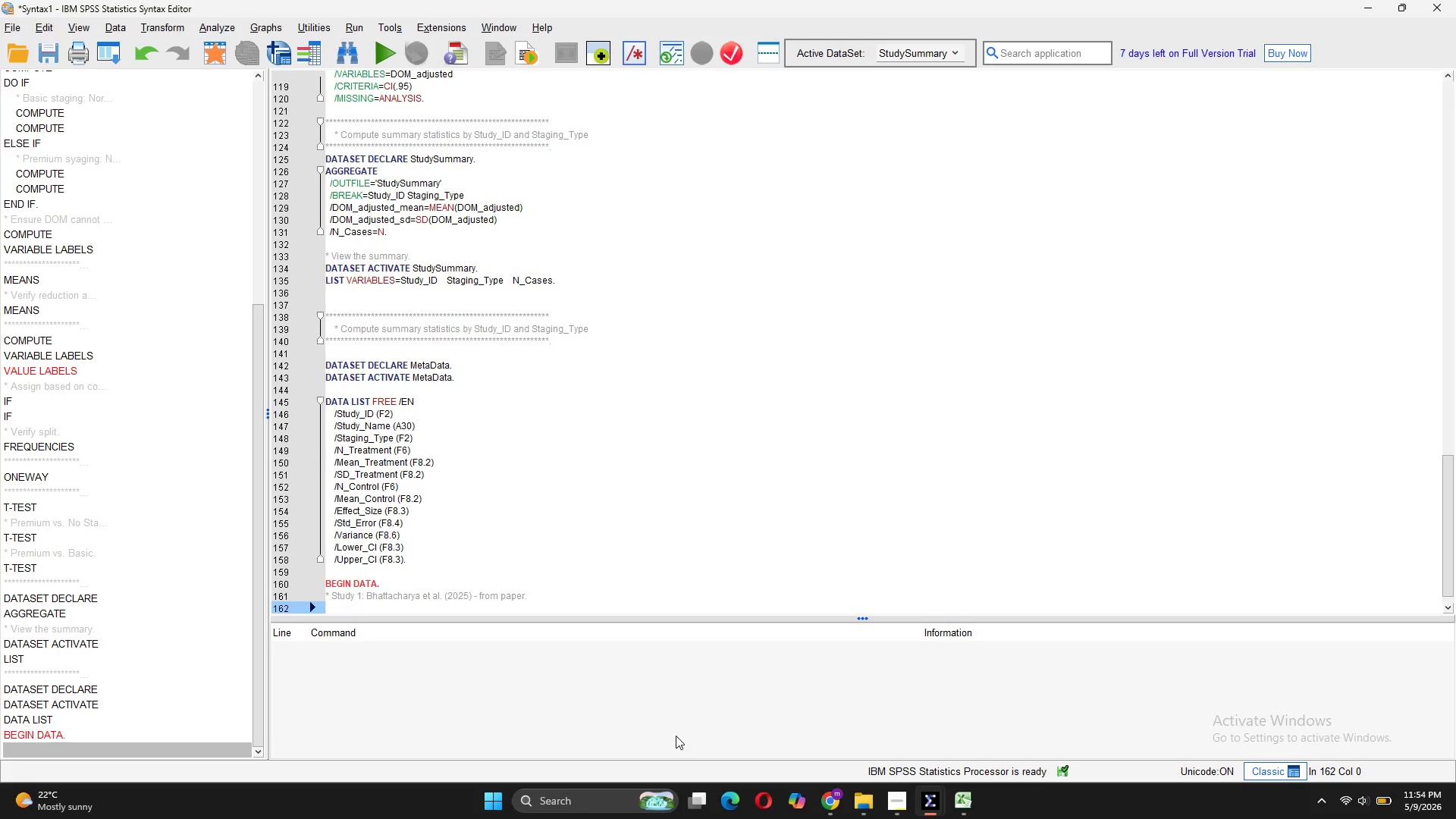 
left_click([884, 789])